 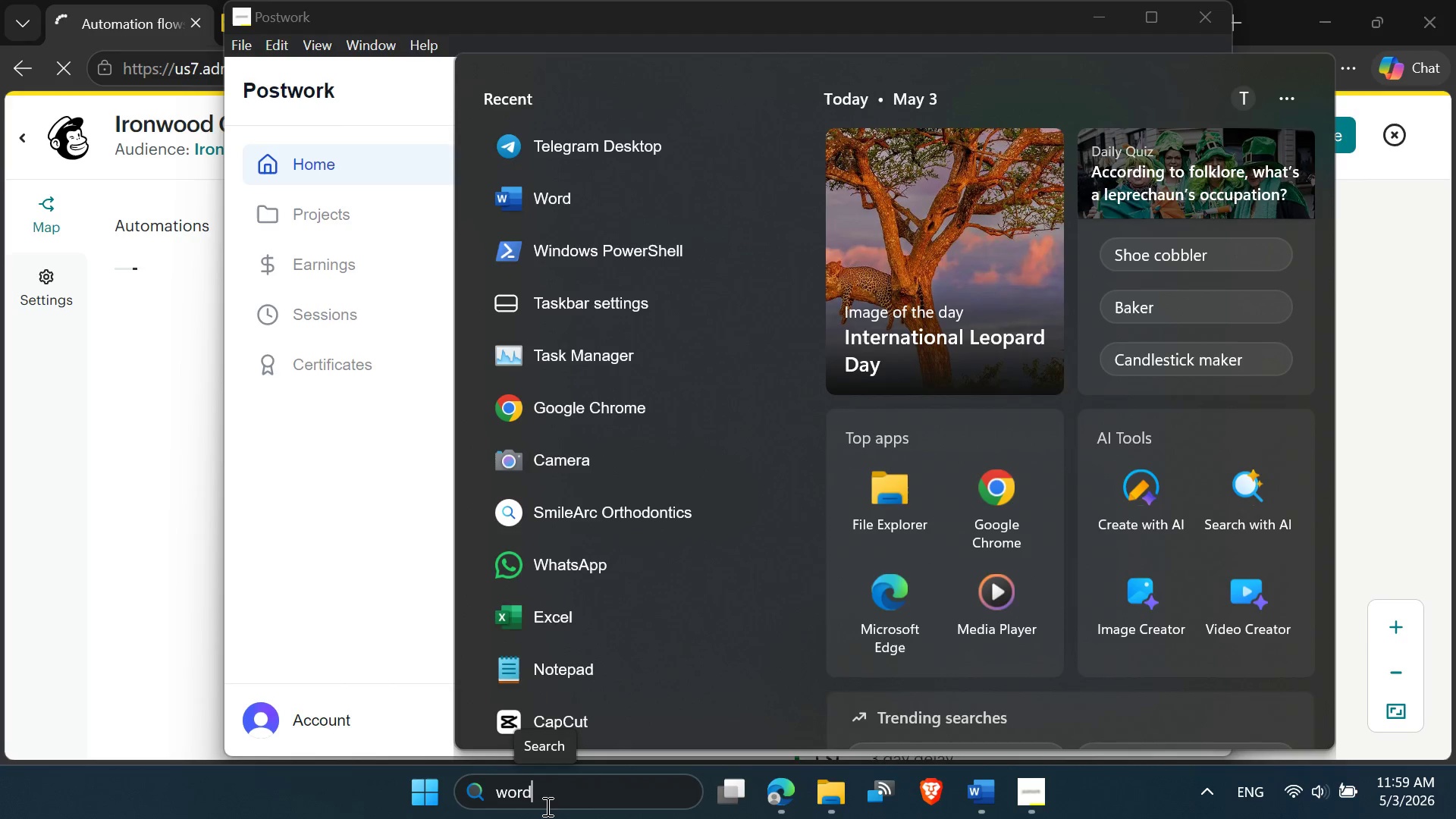 
key(Enter)
 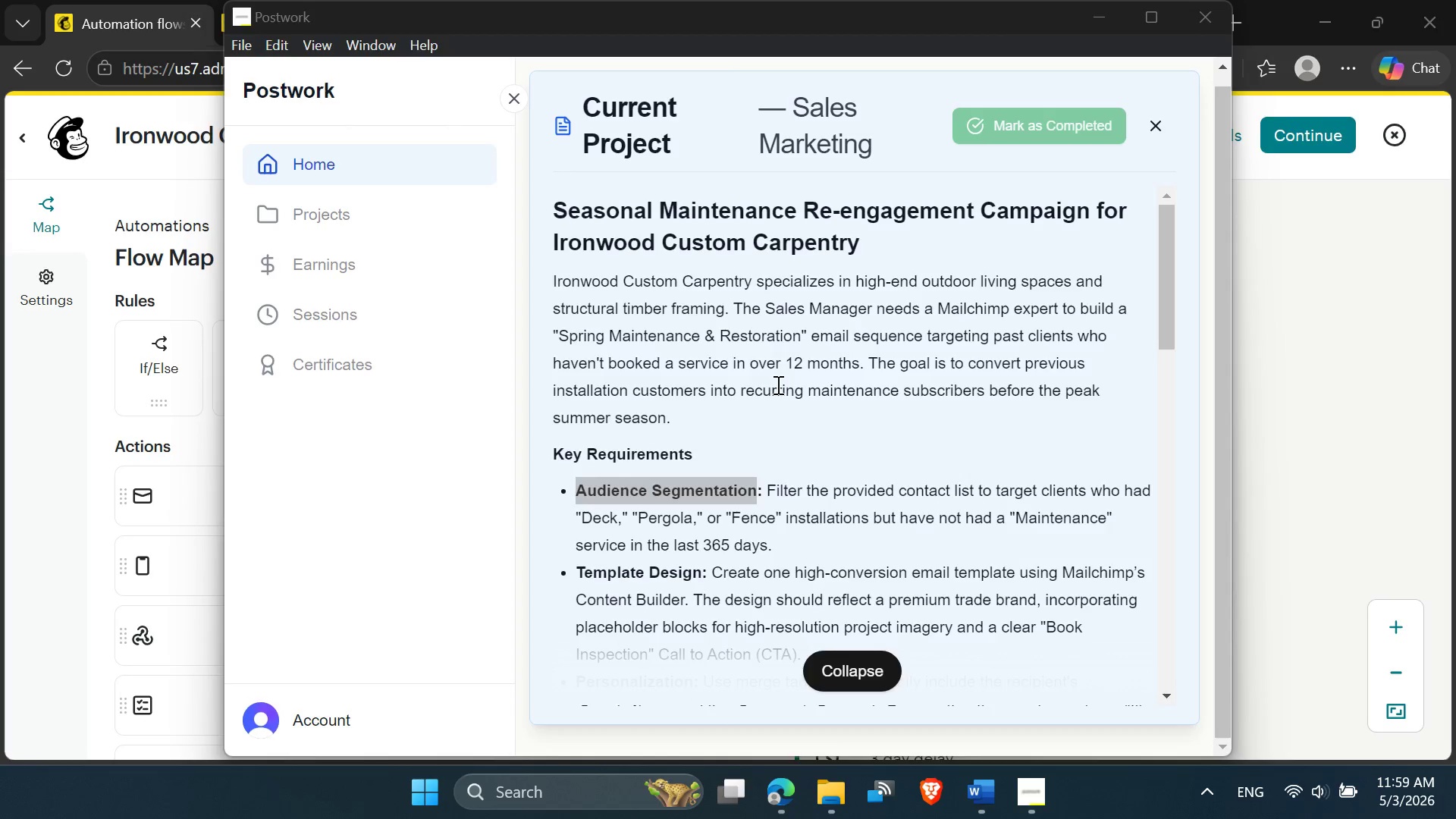 
double_click([200, 230])
 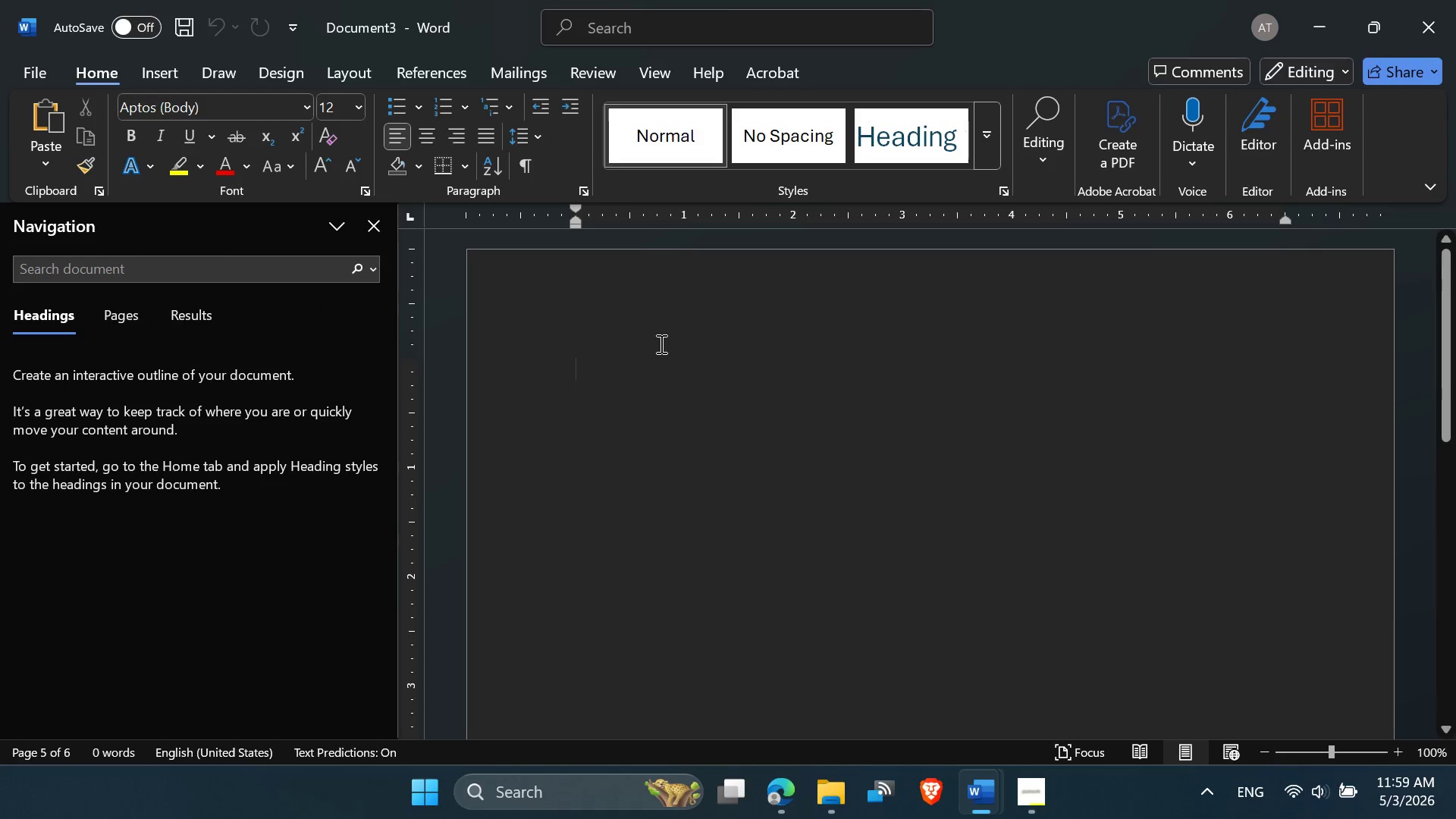 
key(Control+V)
 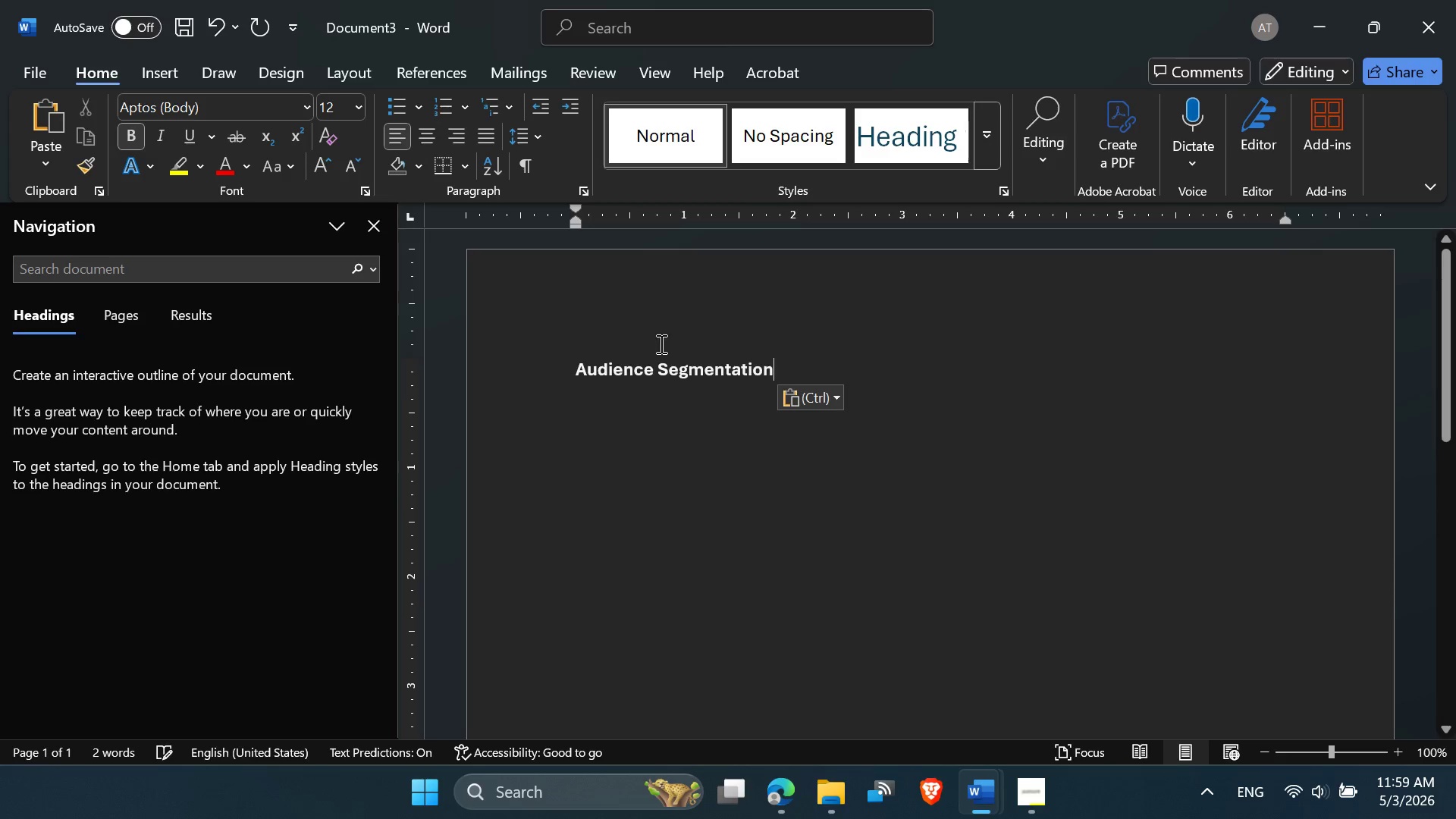 
type( 9public link):)
 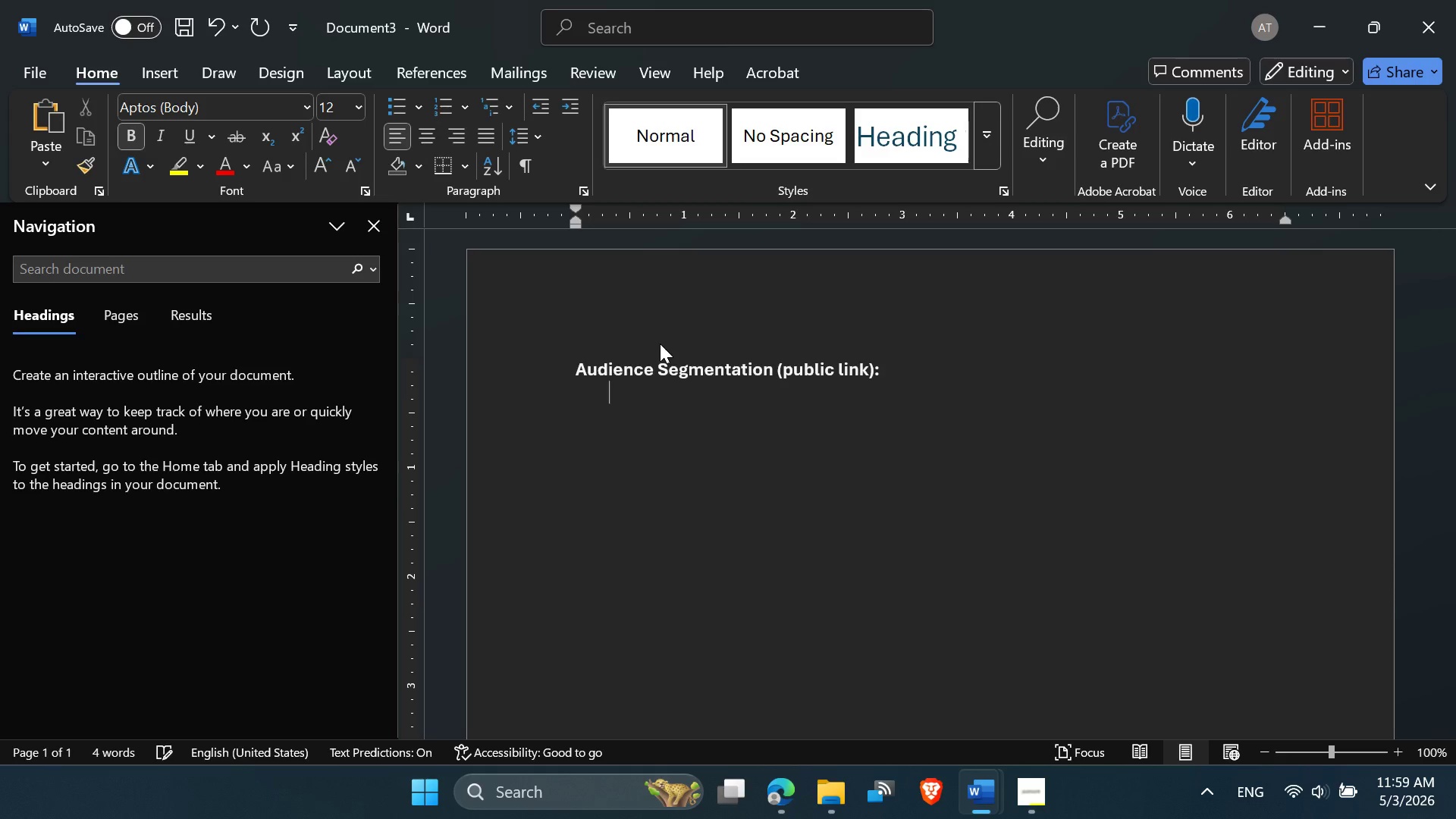 
key(Shift+Enter)
 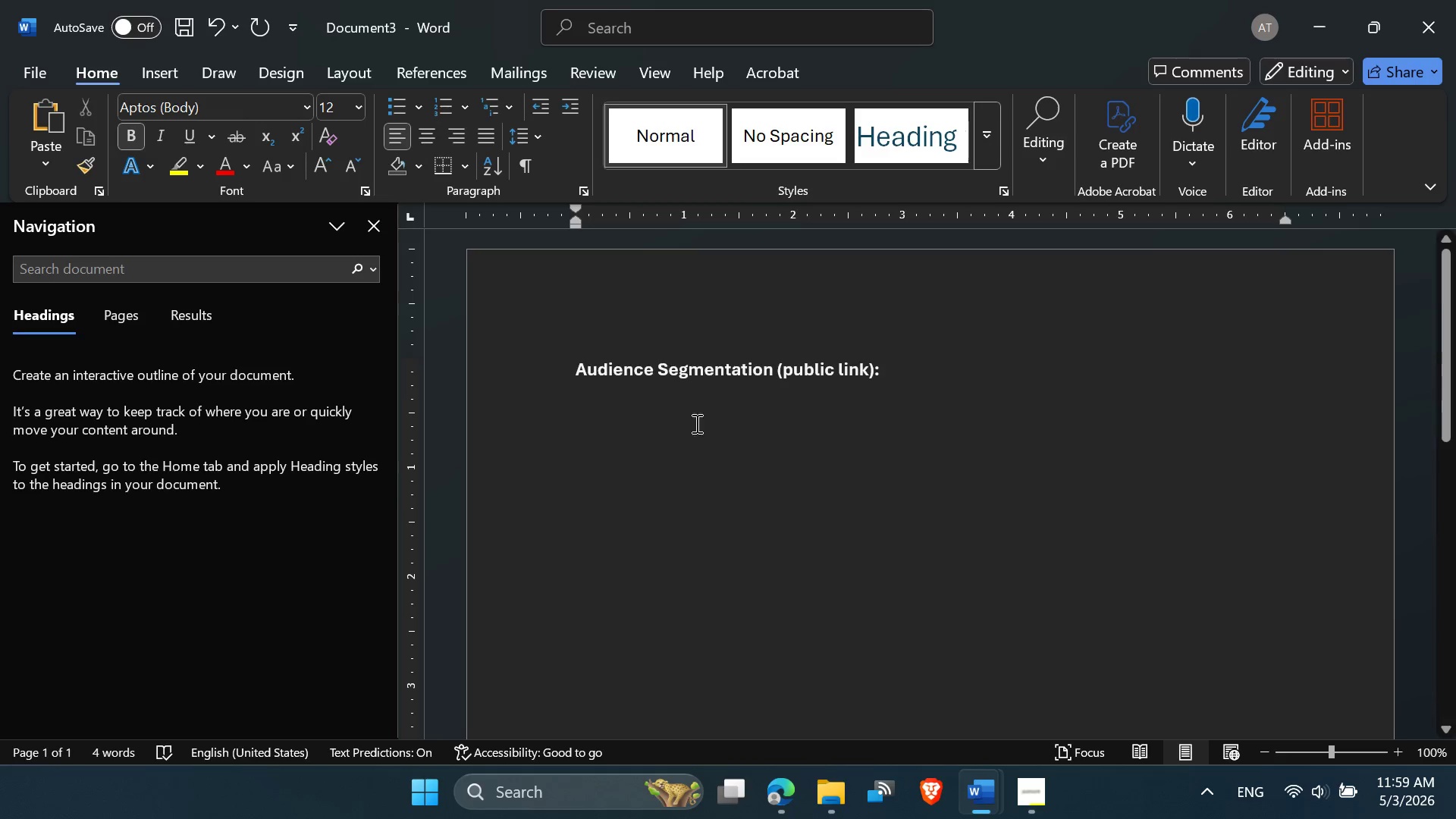 
left_click([789, 805])
 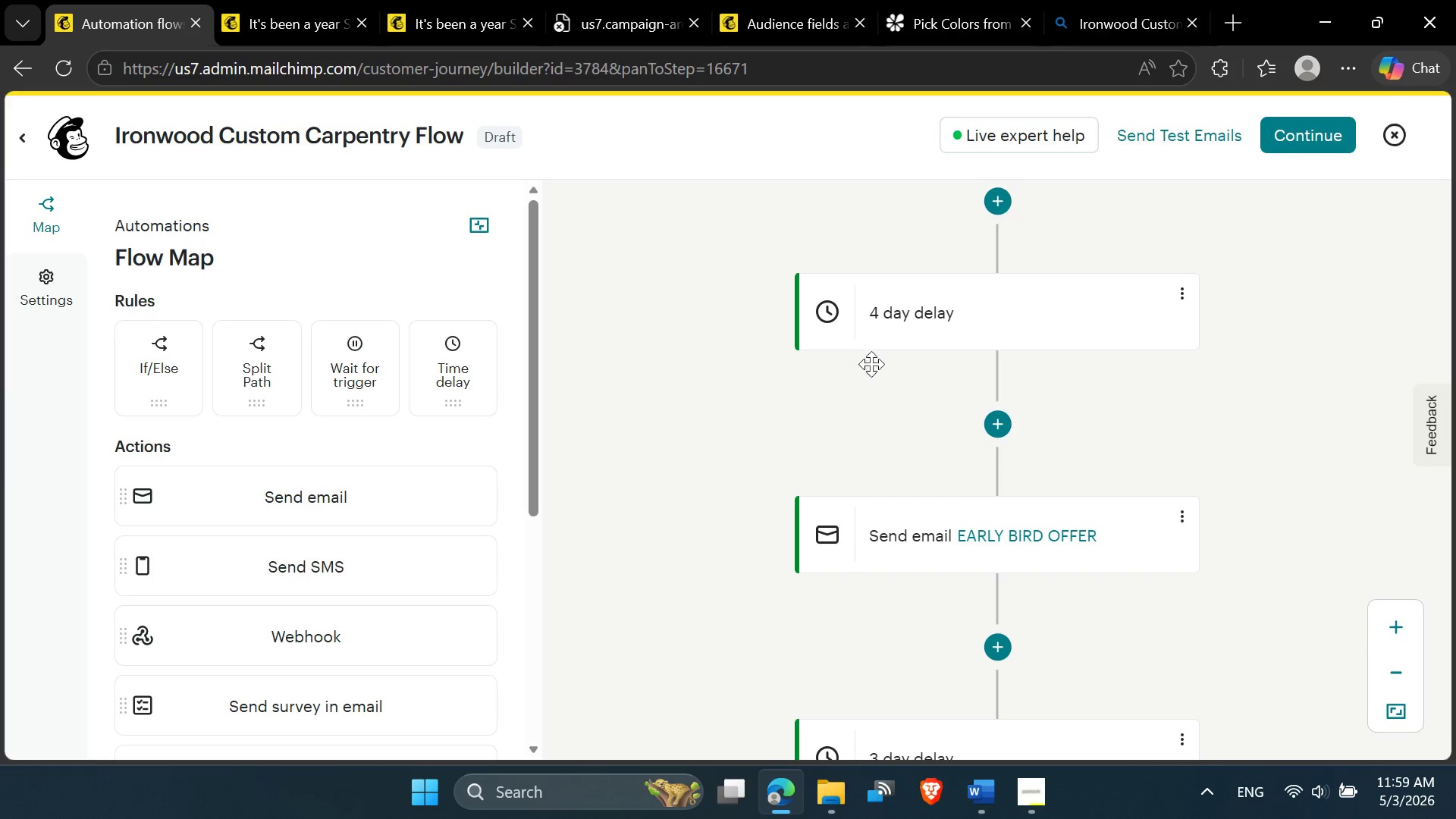 
scroll: coordinate [1092, 340], scroll_direction: up, amount: 3.0
 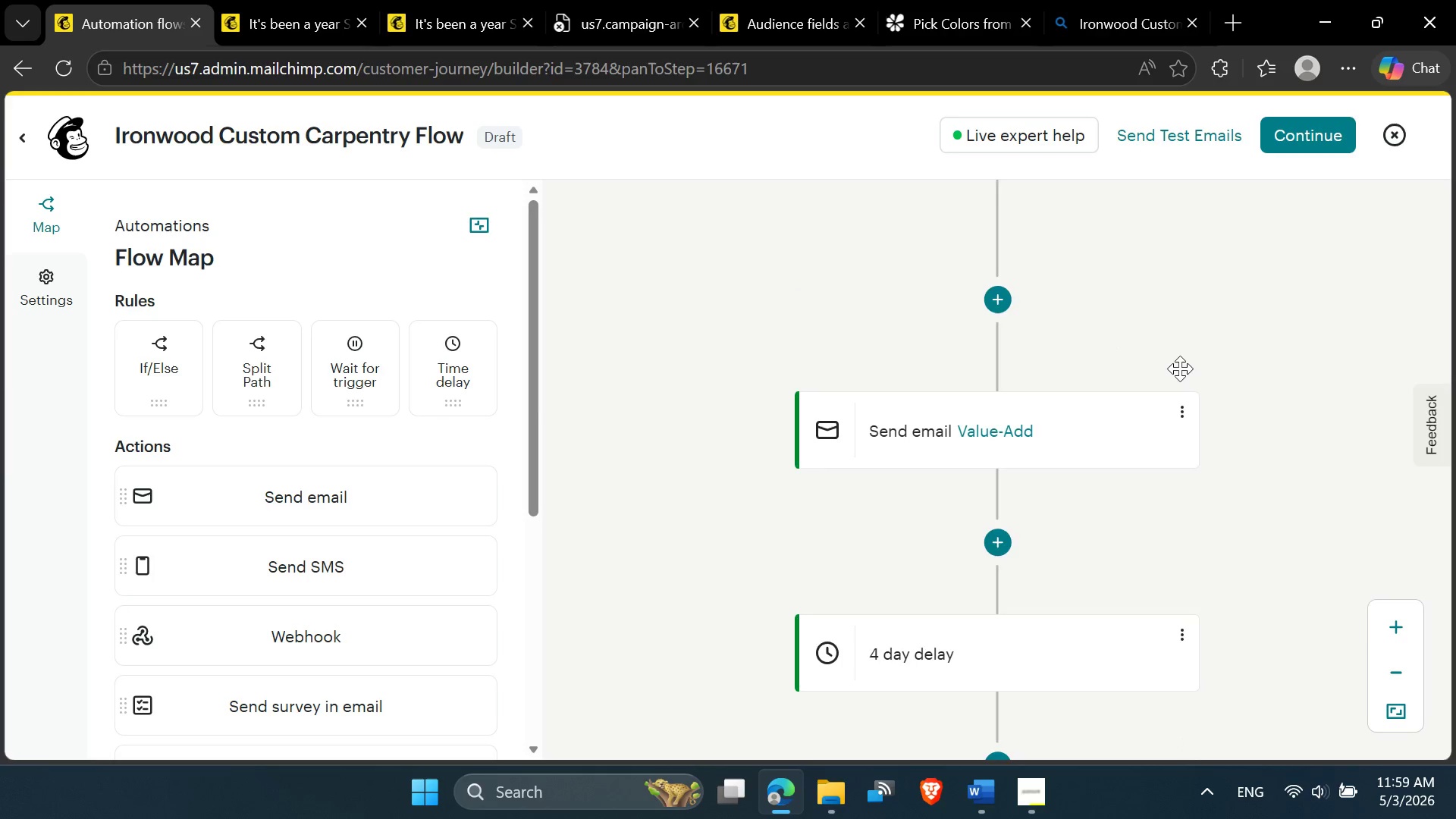 
scroll: coordinate [1180, 372], scroll_direction: none, amount: 0.0
 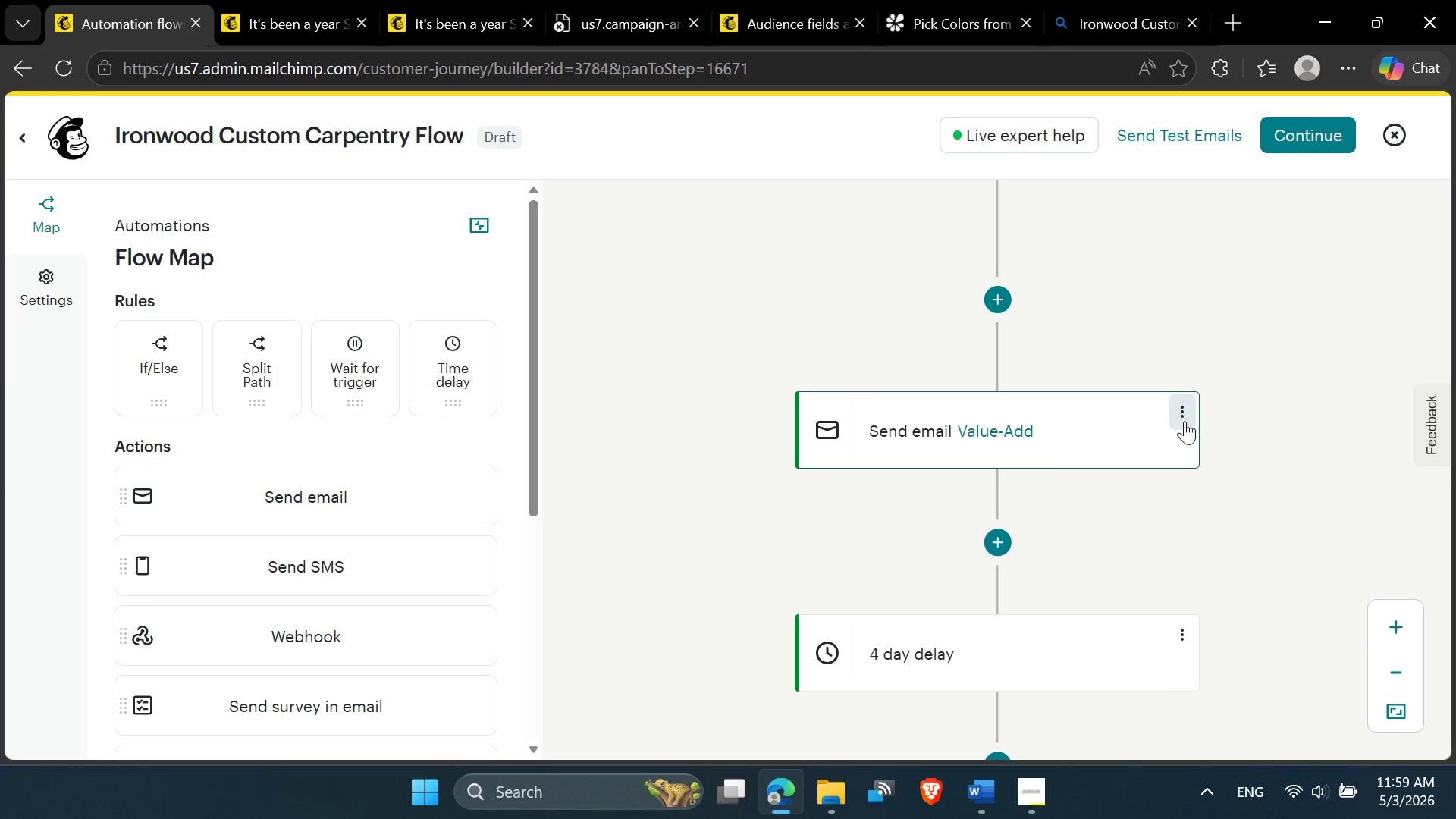 
left_click([1185, 421])
 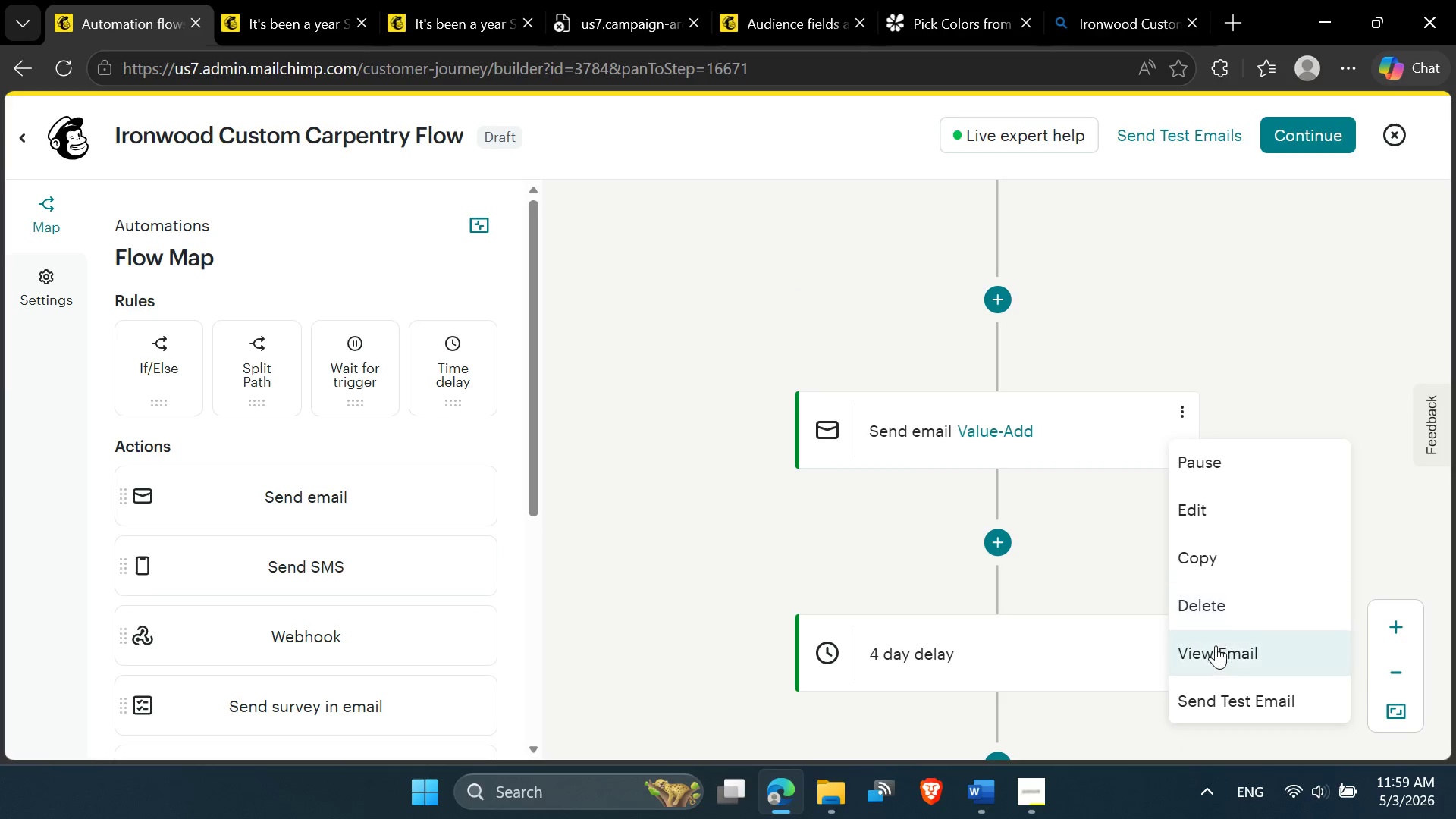 
left_click([1216, 645])
 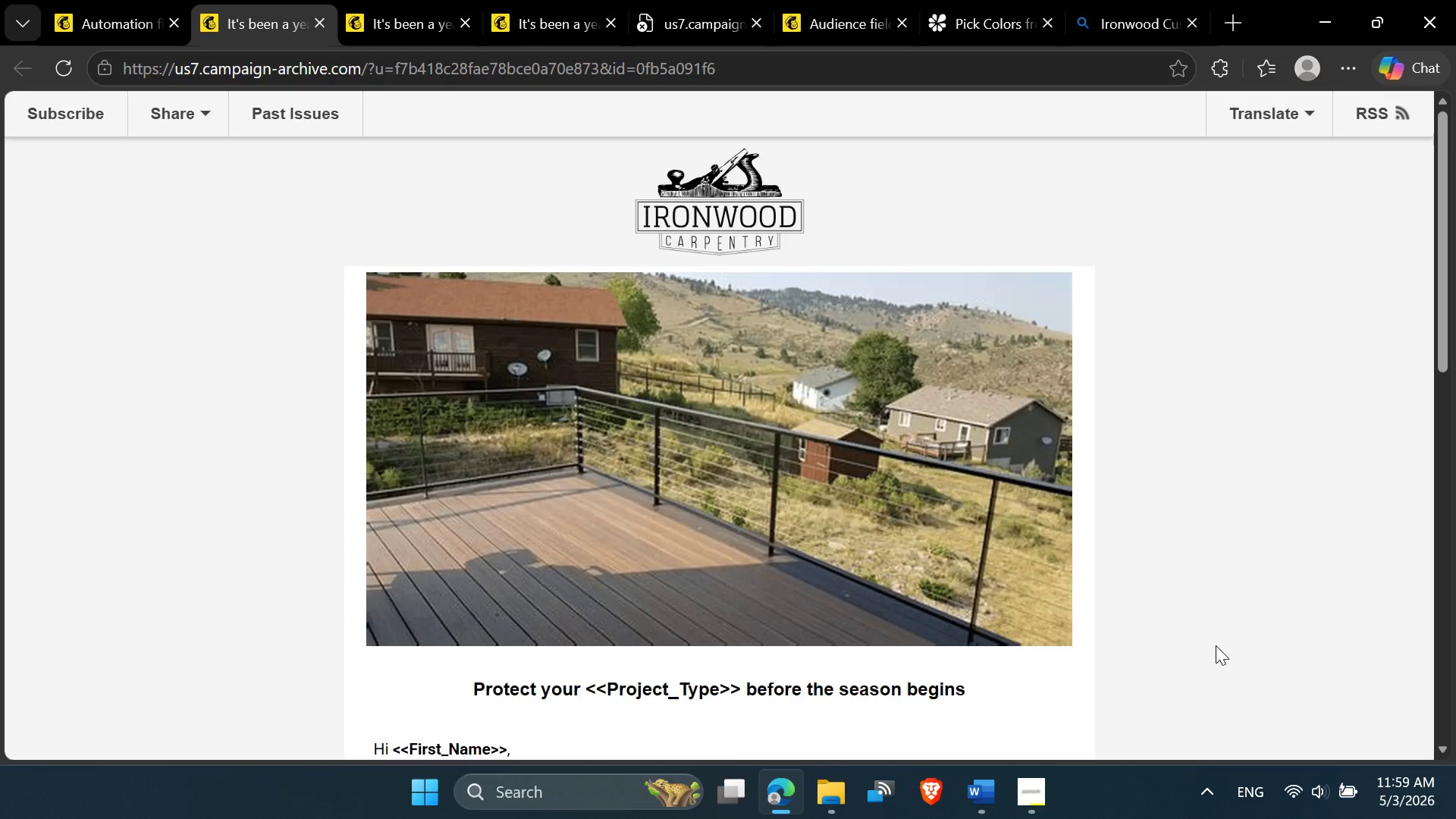 
scroll: coordinate [800, 544], scroll_direction: down, amount: 6.0
 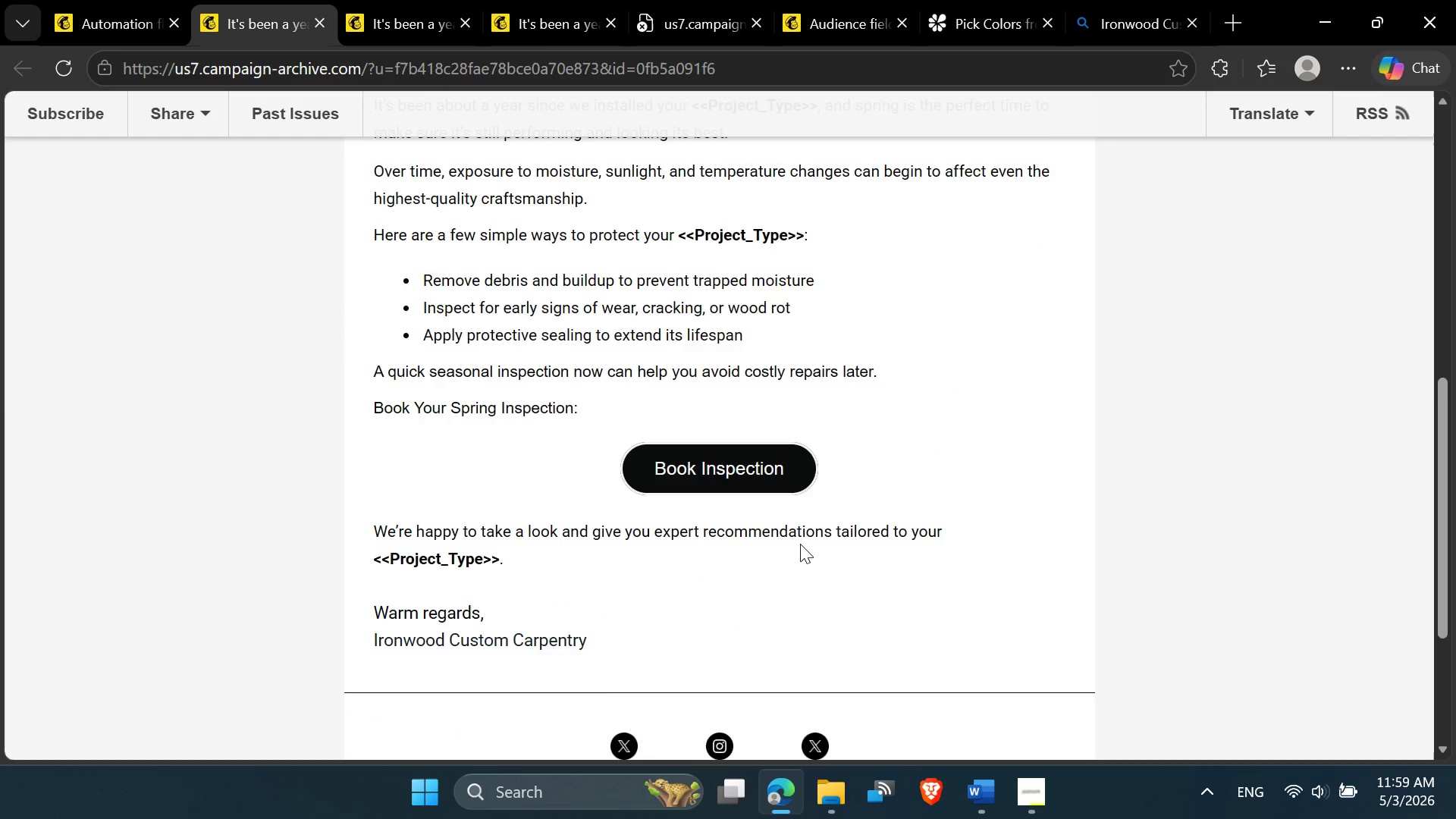 
scroll: coordinate [799, 544], scroll_direction: up, amount: 7.0
 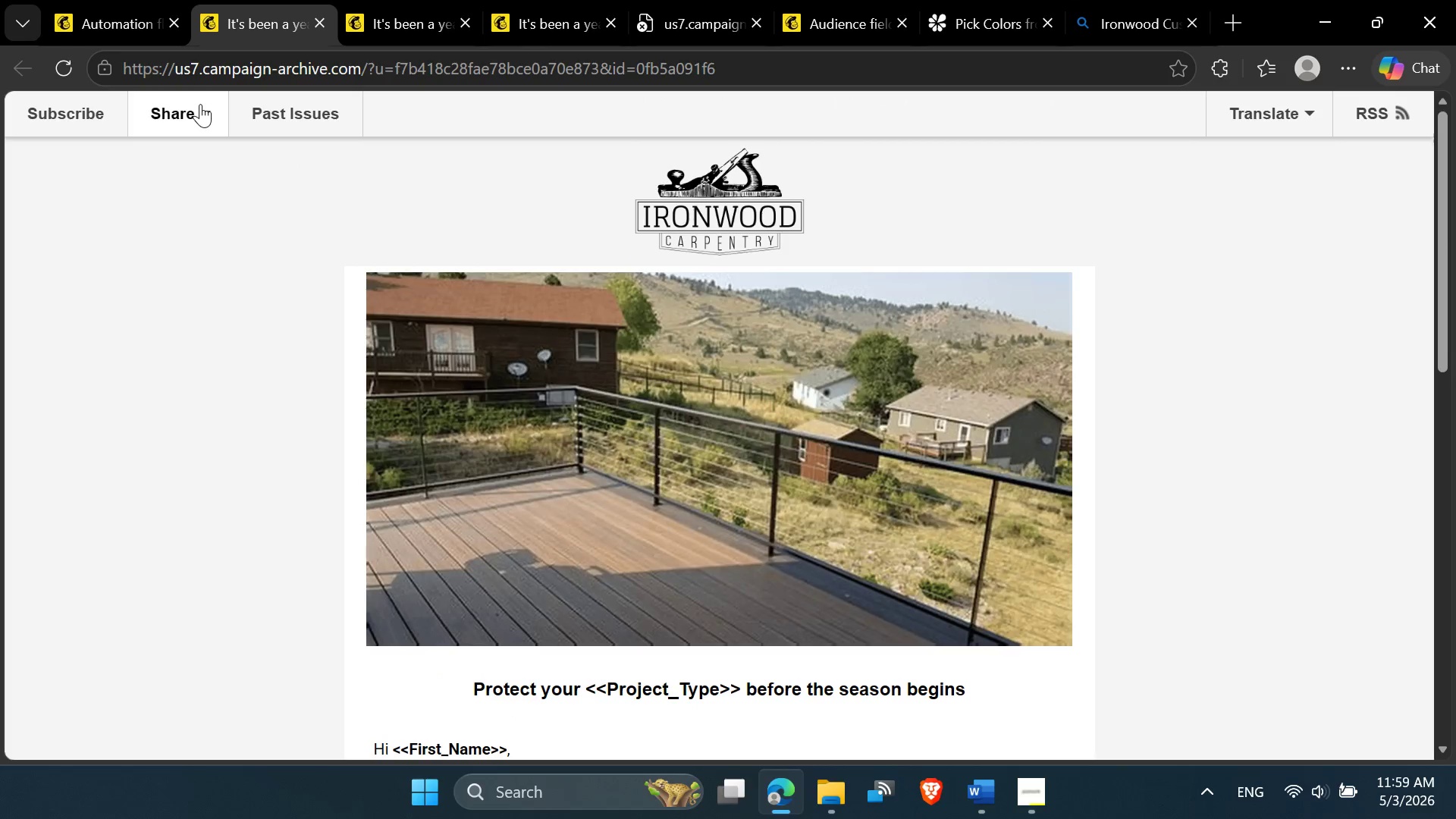 
left_click([200, 104])
 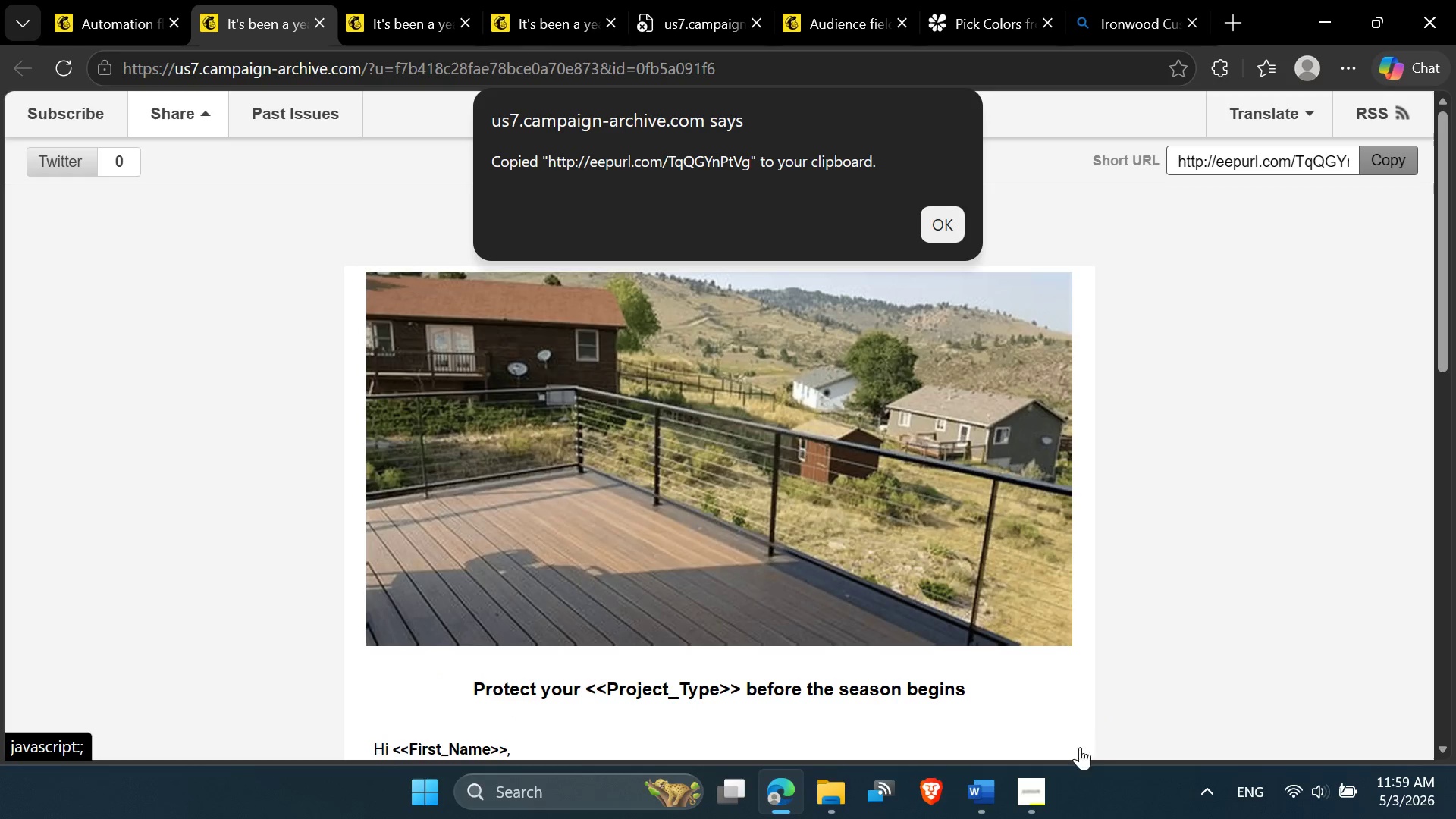 
left_click([931, 221])
 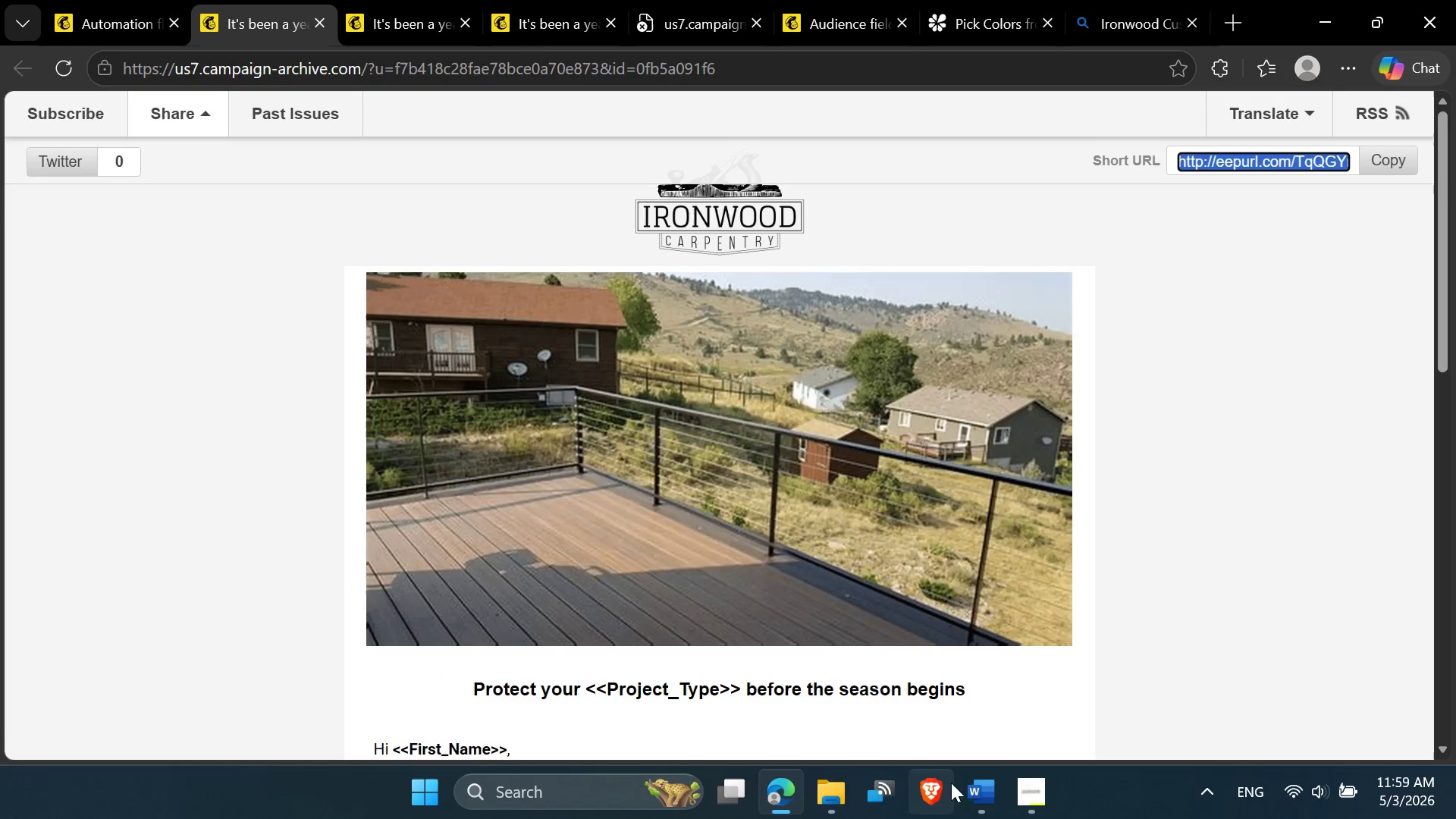 
left_click([979, 789])
 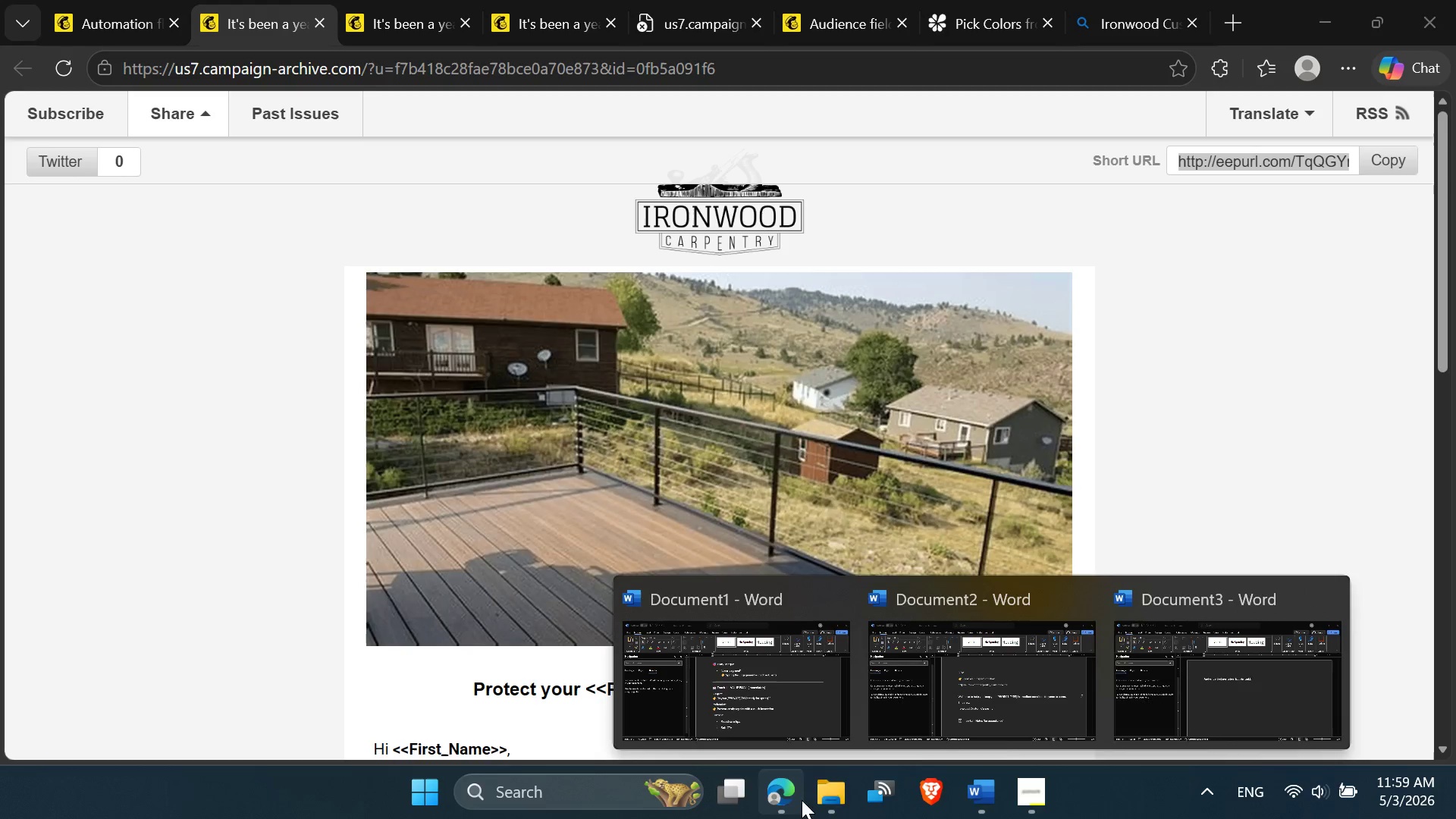 
left_click([1233, 708])
 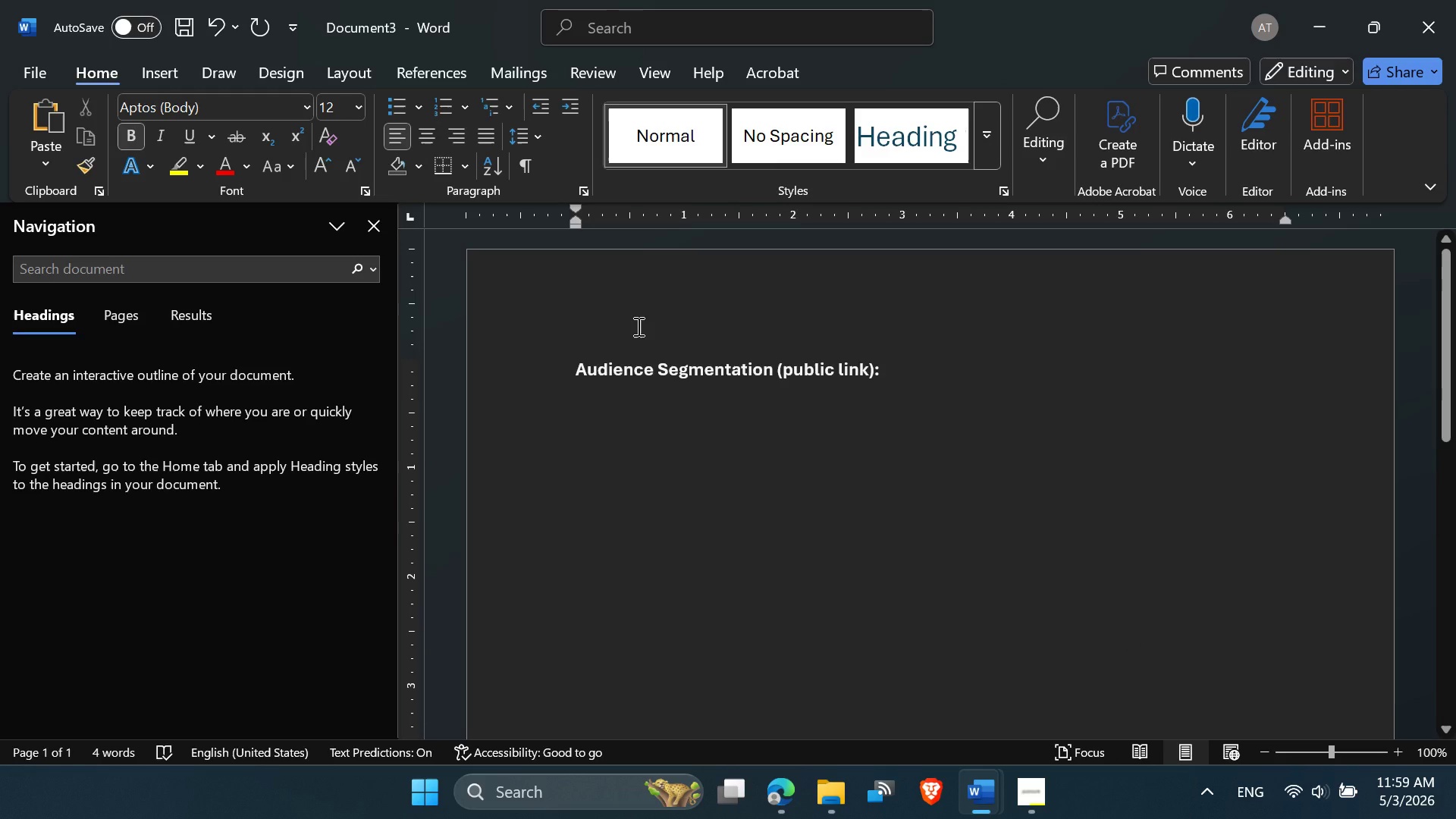 
key(Control+ControlLeft)
 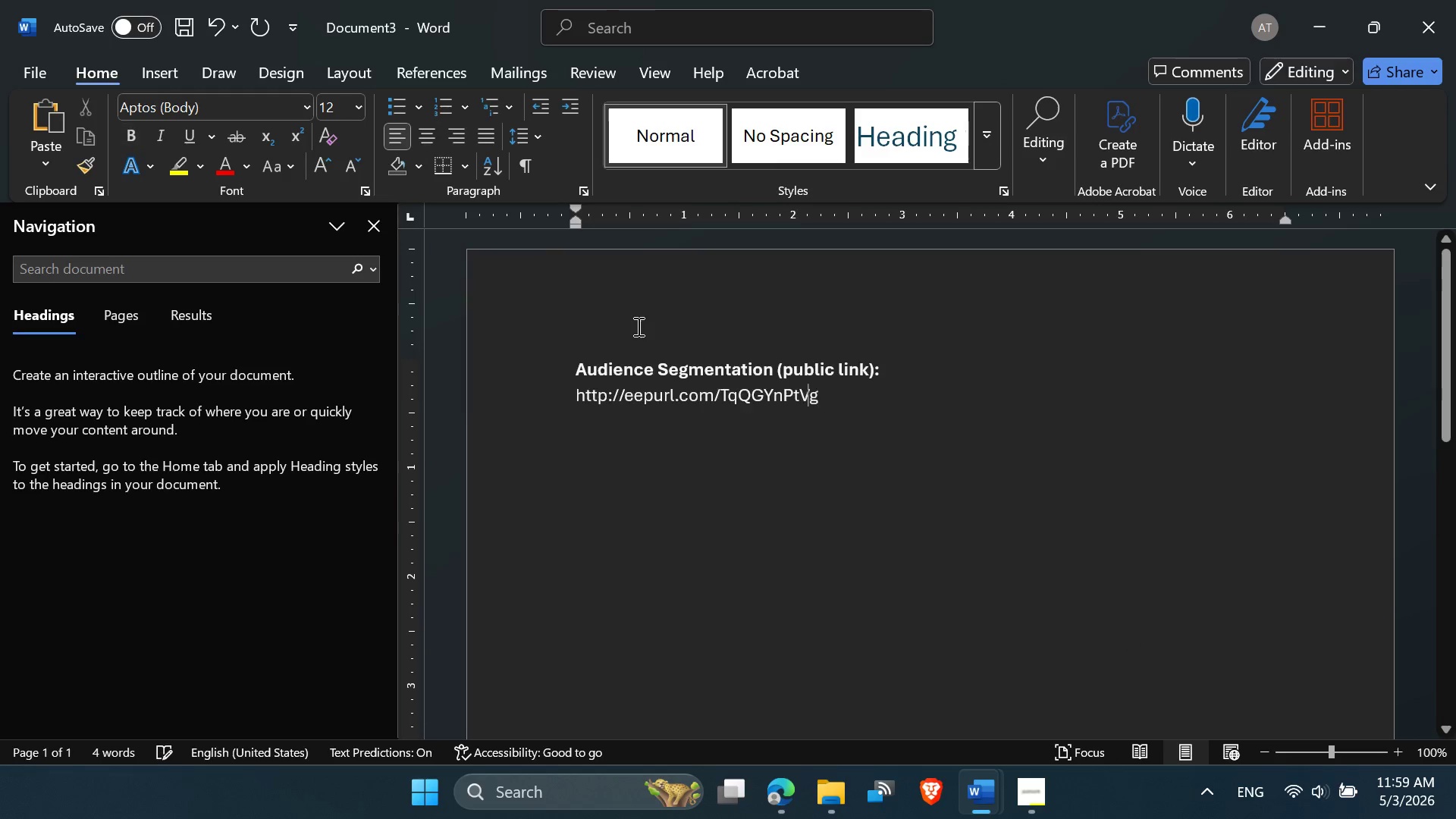 
key(Control+V)
 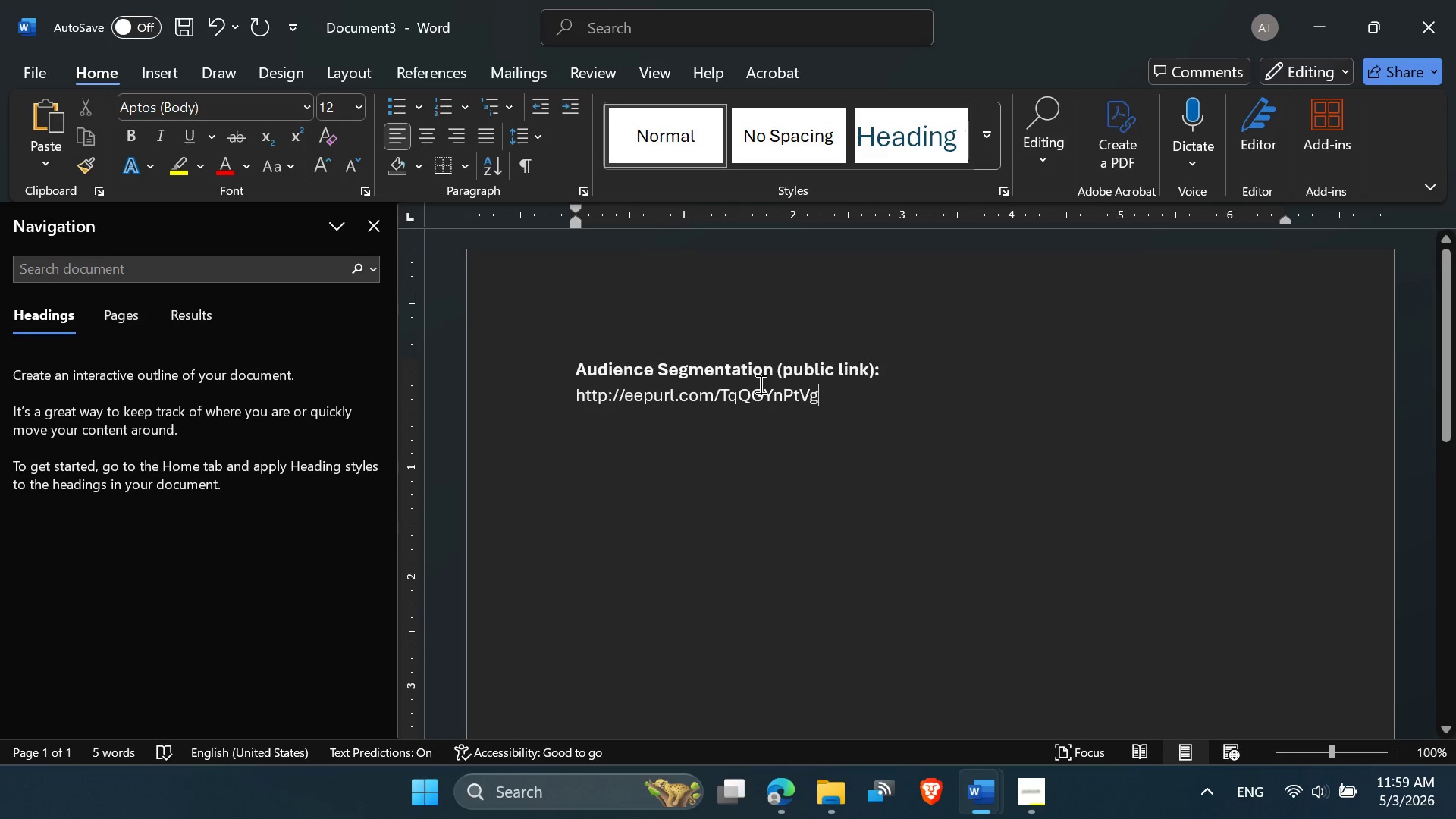 
key(Enter)
 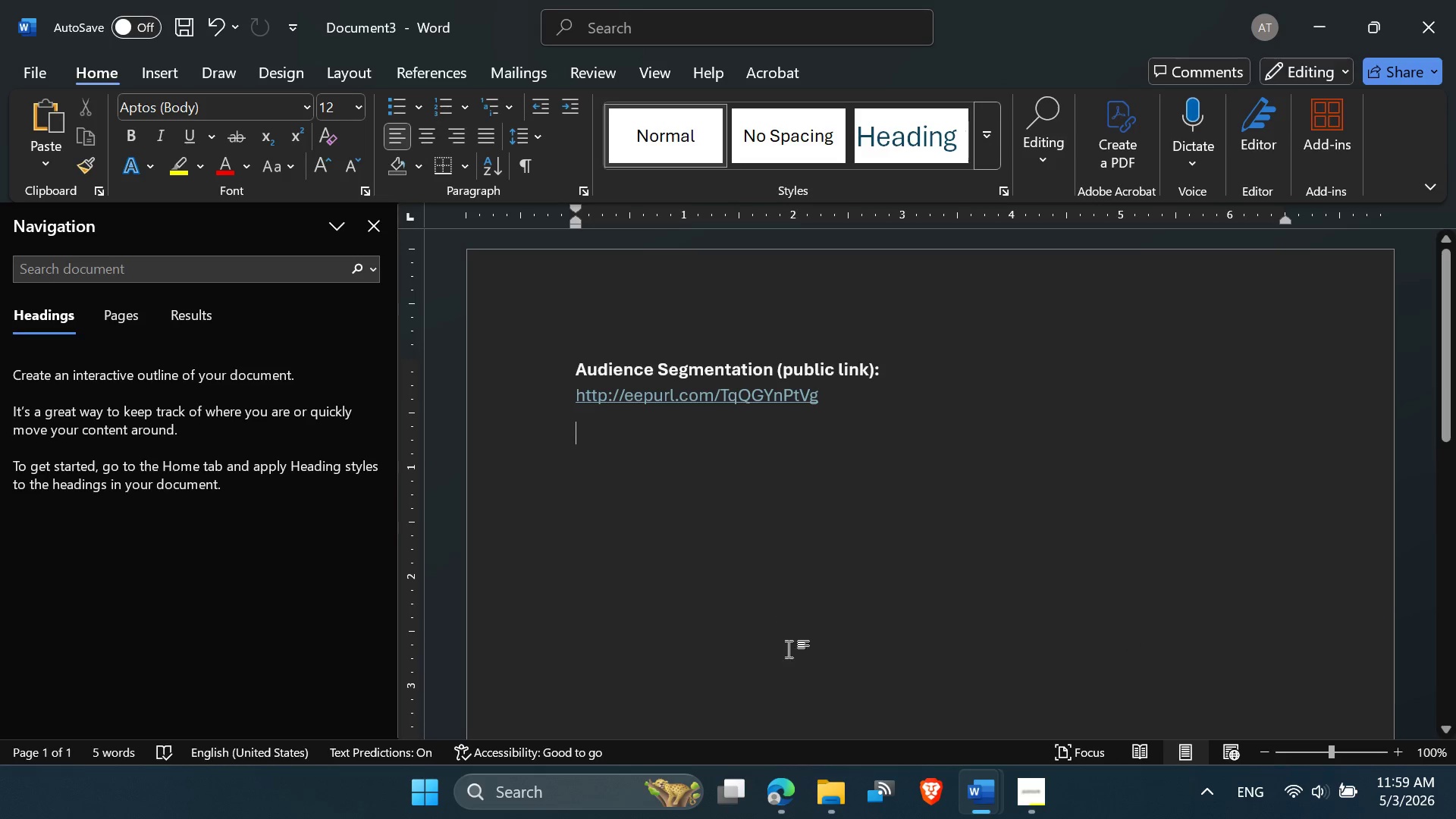 
left_click([790, 808])
 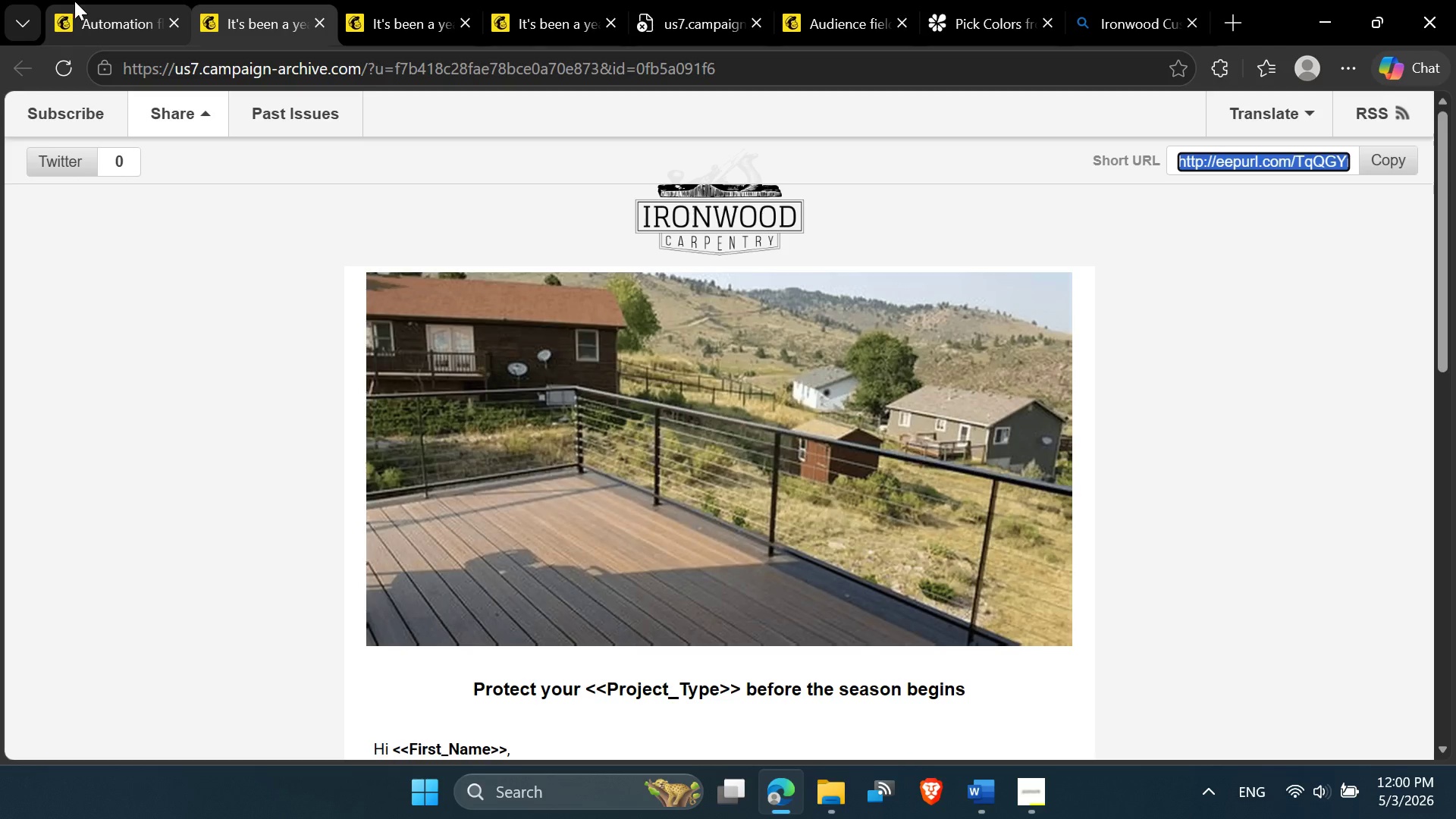 
left_click([77, 1])
 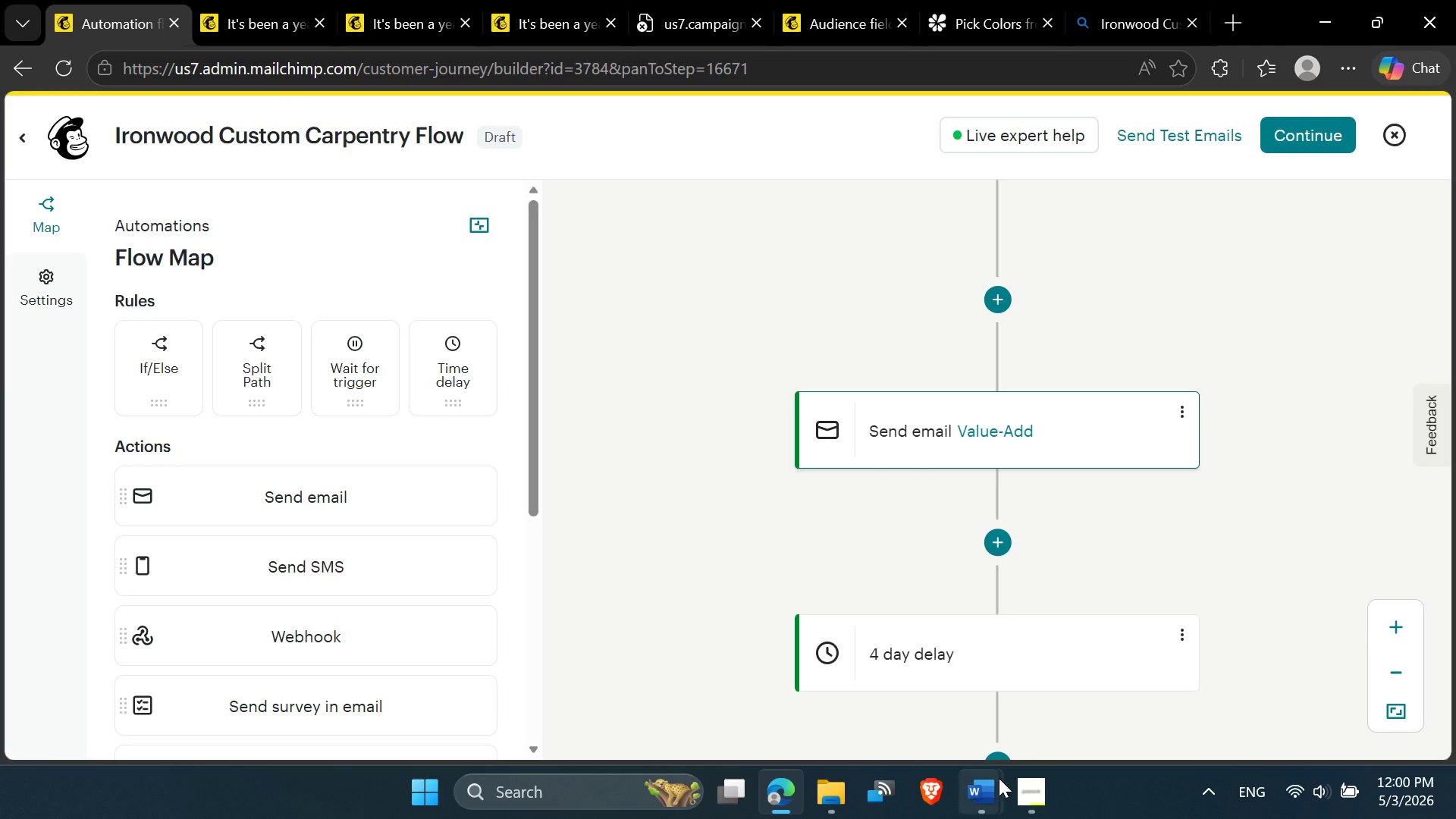 
left_click([1041, 808])